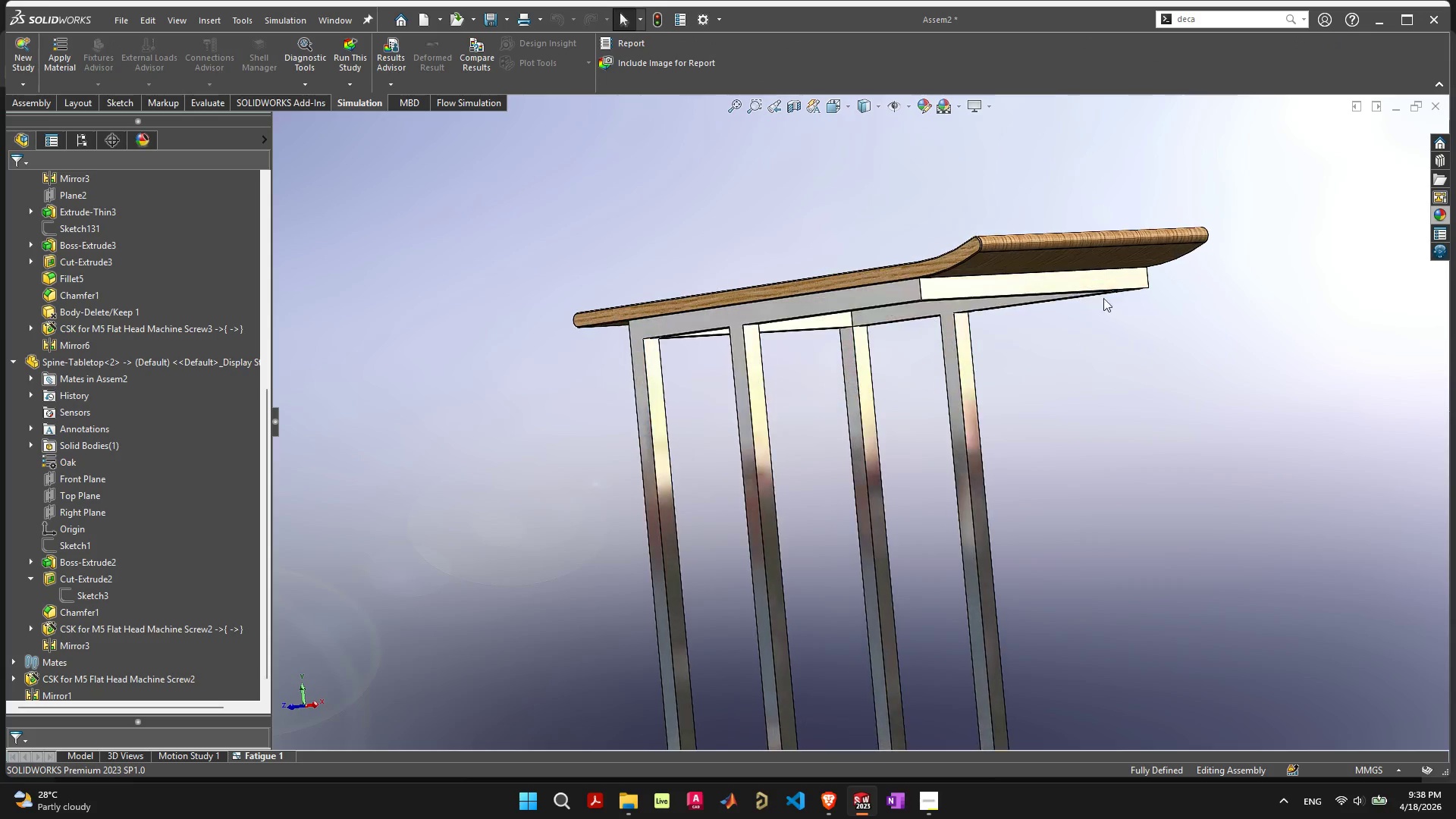 
left_click([1075, 271])
 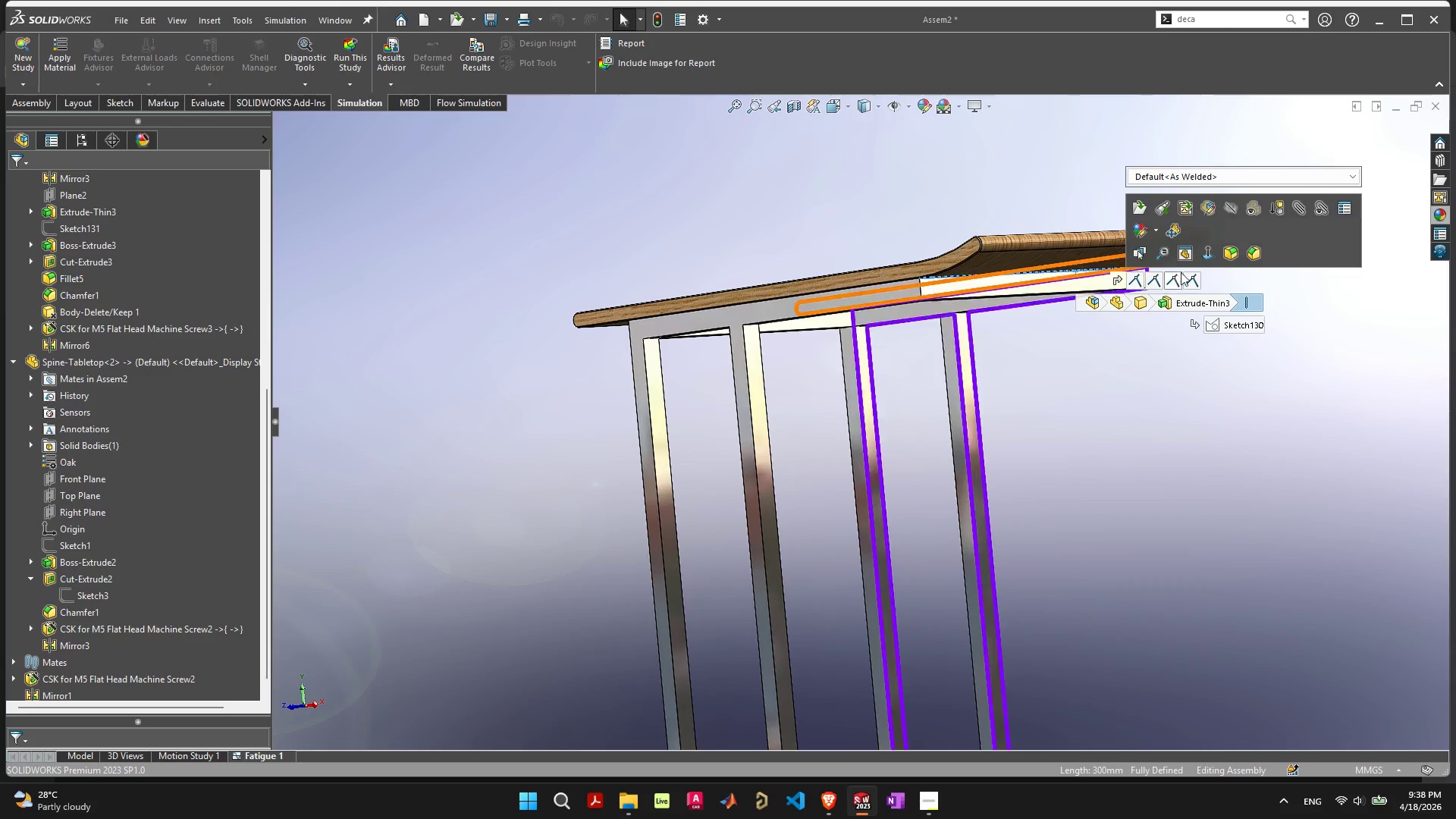 
left_click([1194, 279])
 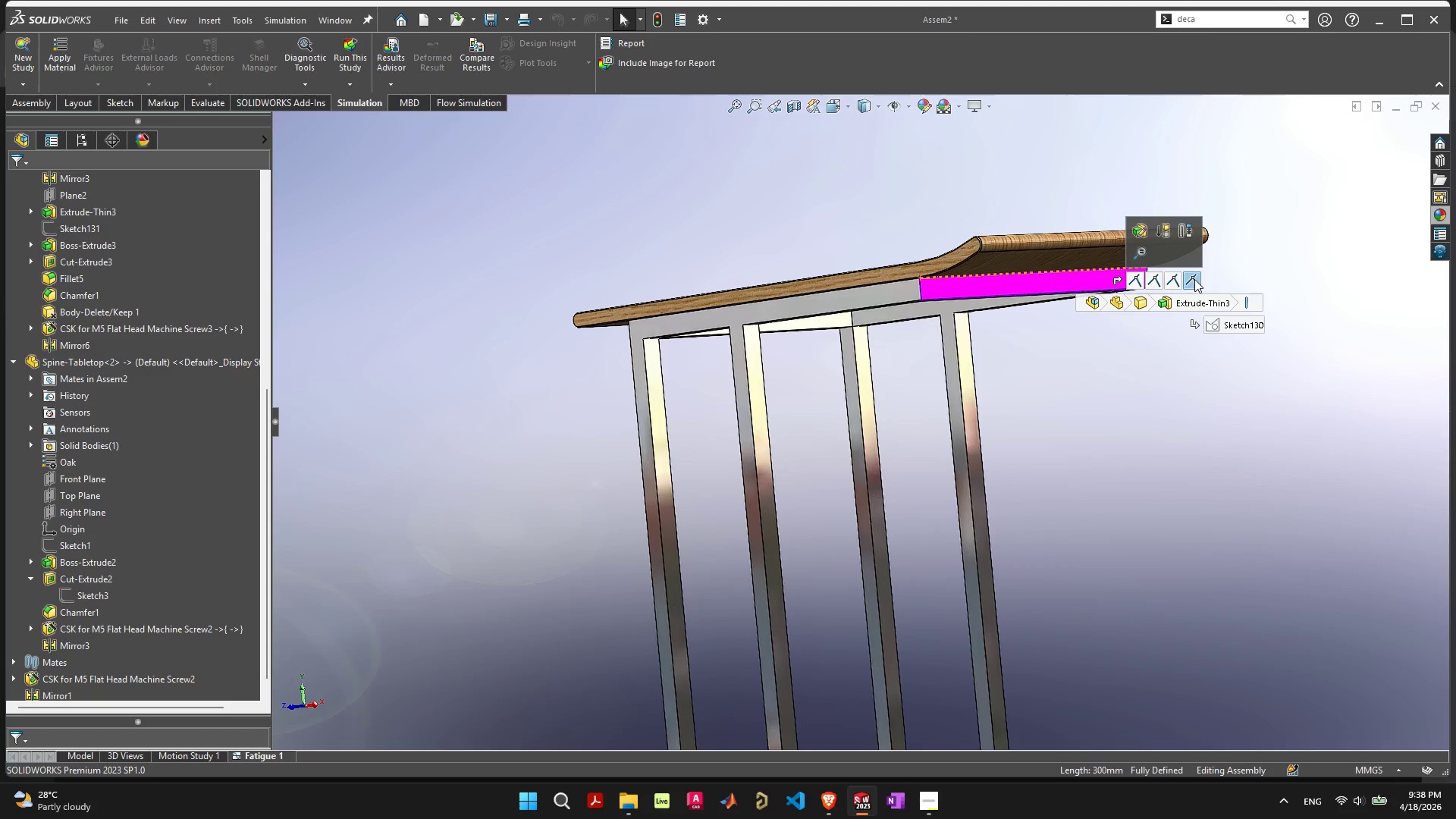 
key(Delete)
 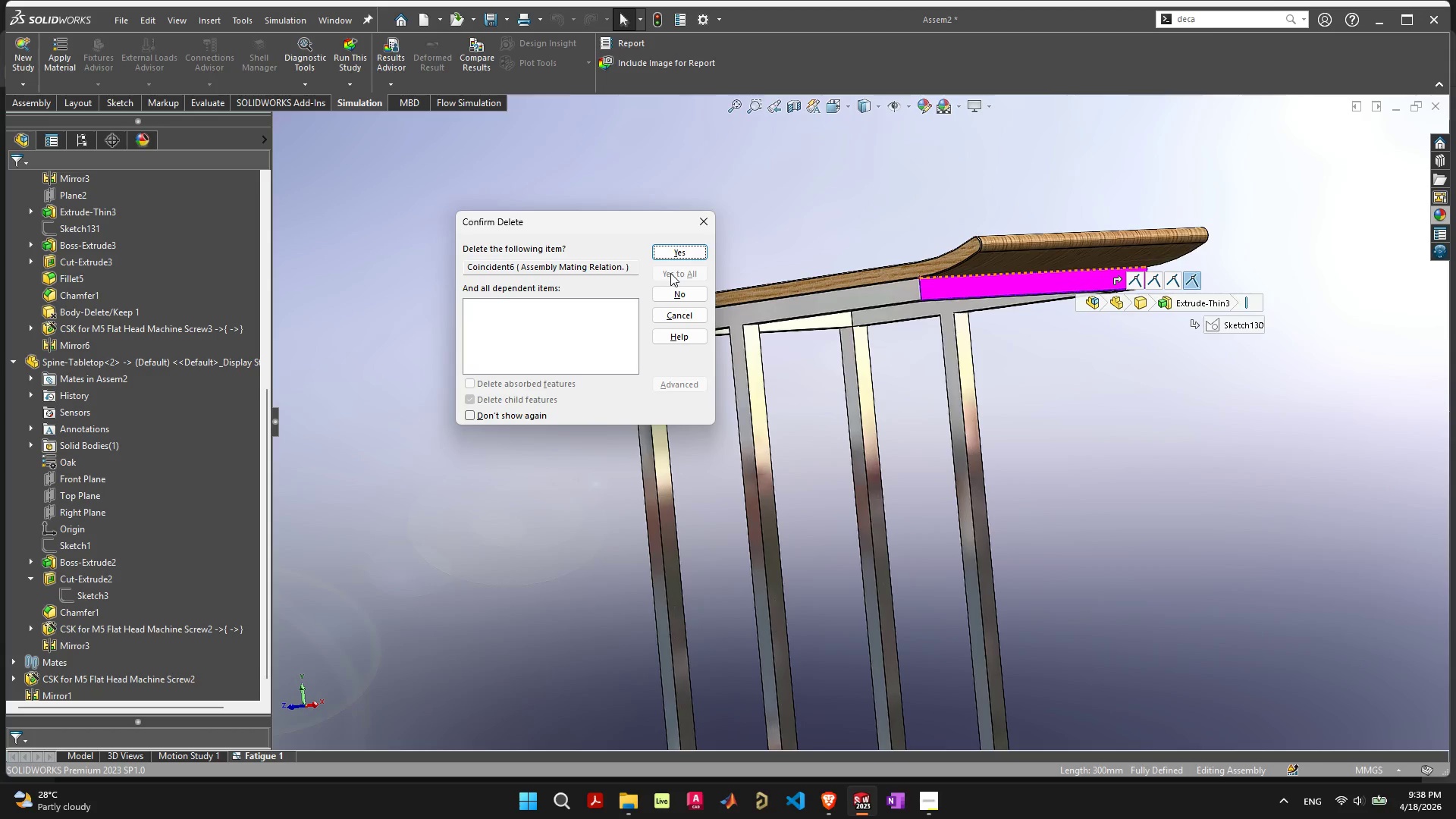 
left_click([679, 253])
 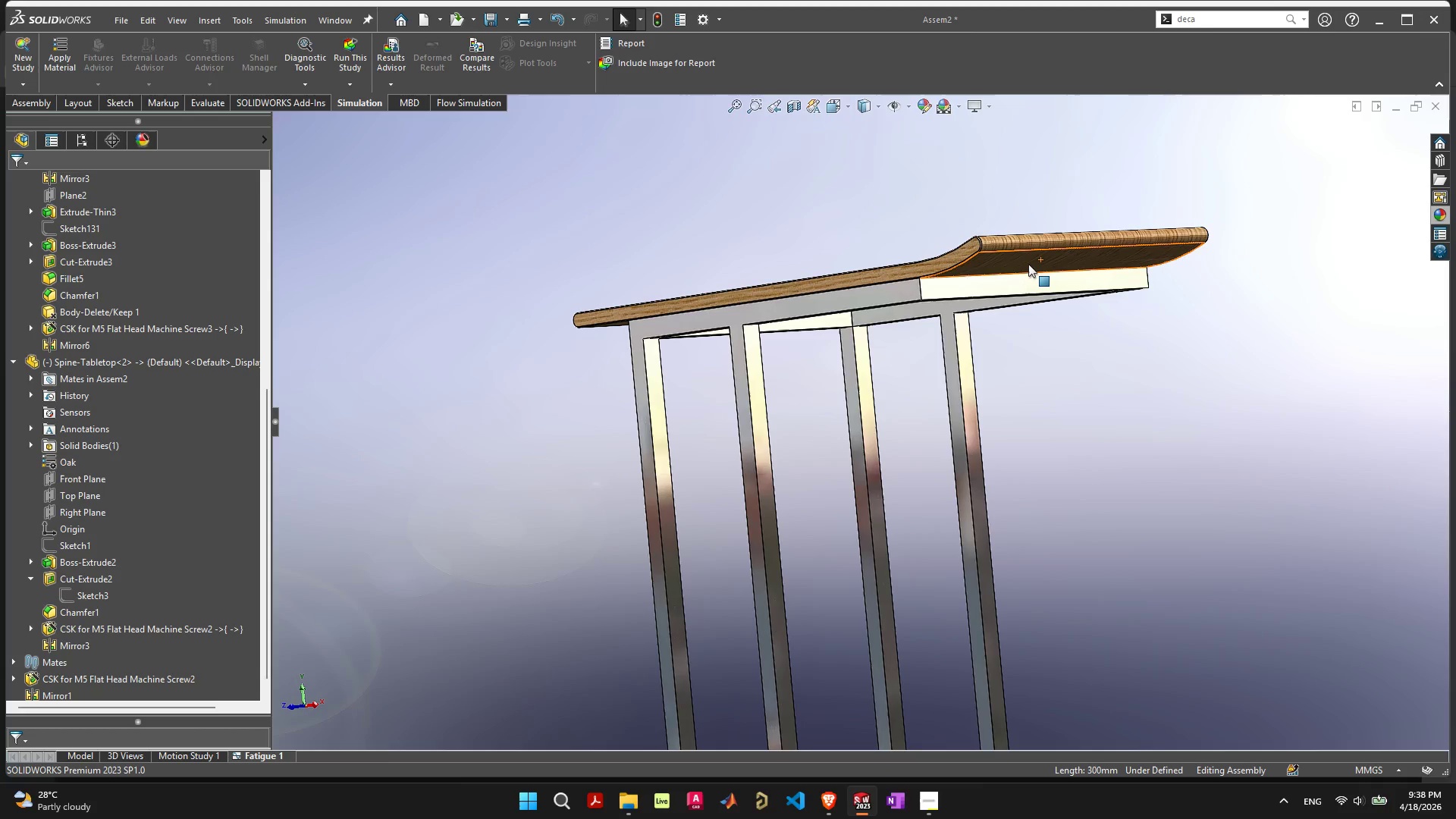 
left_click_drag(start_coordinate=[1028, 262], to_coordinate=[1129, 241])
 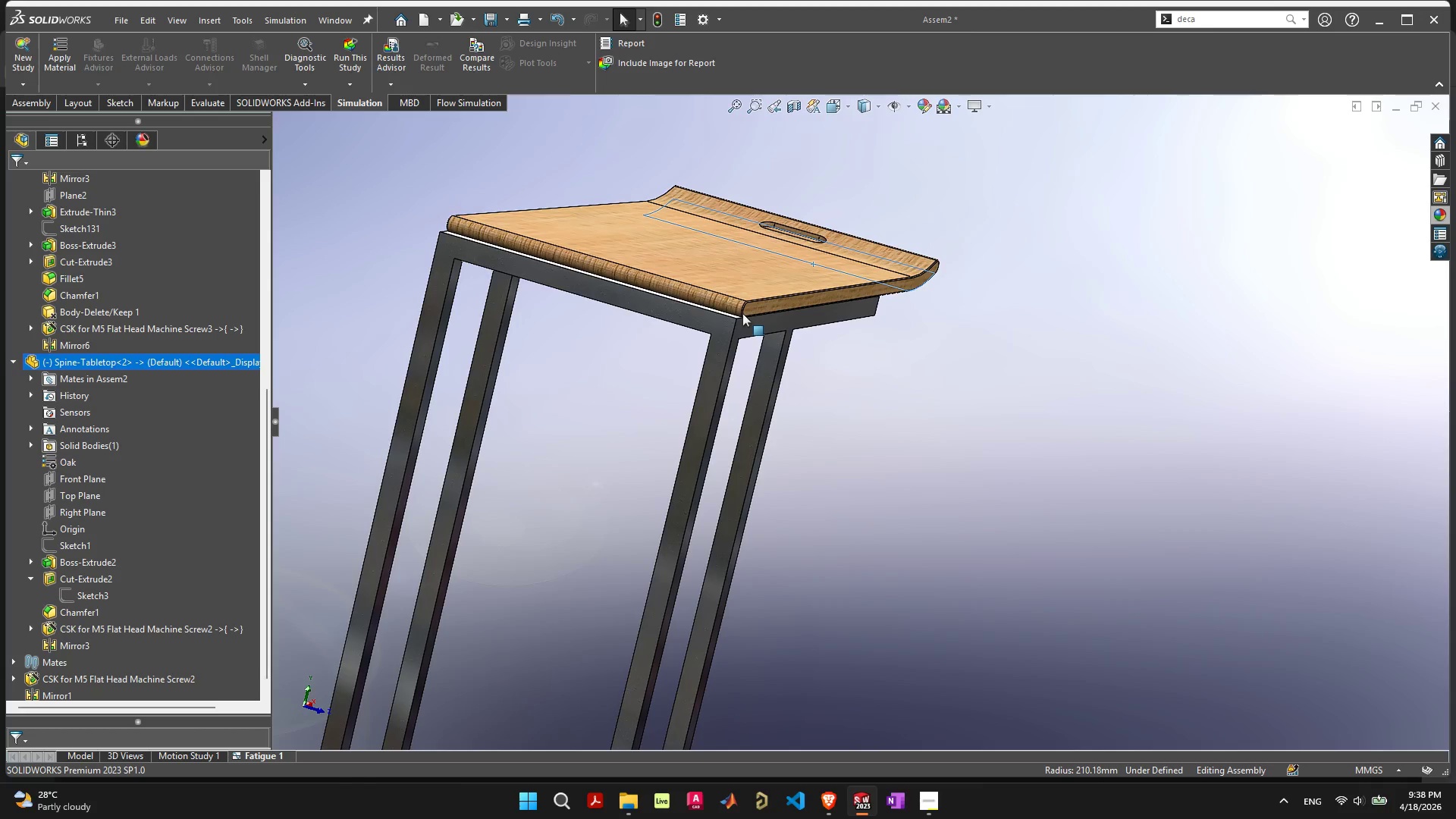 
left_click_drag(start_coordinate=[724, 302], to_coordinate=[682, 311])
 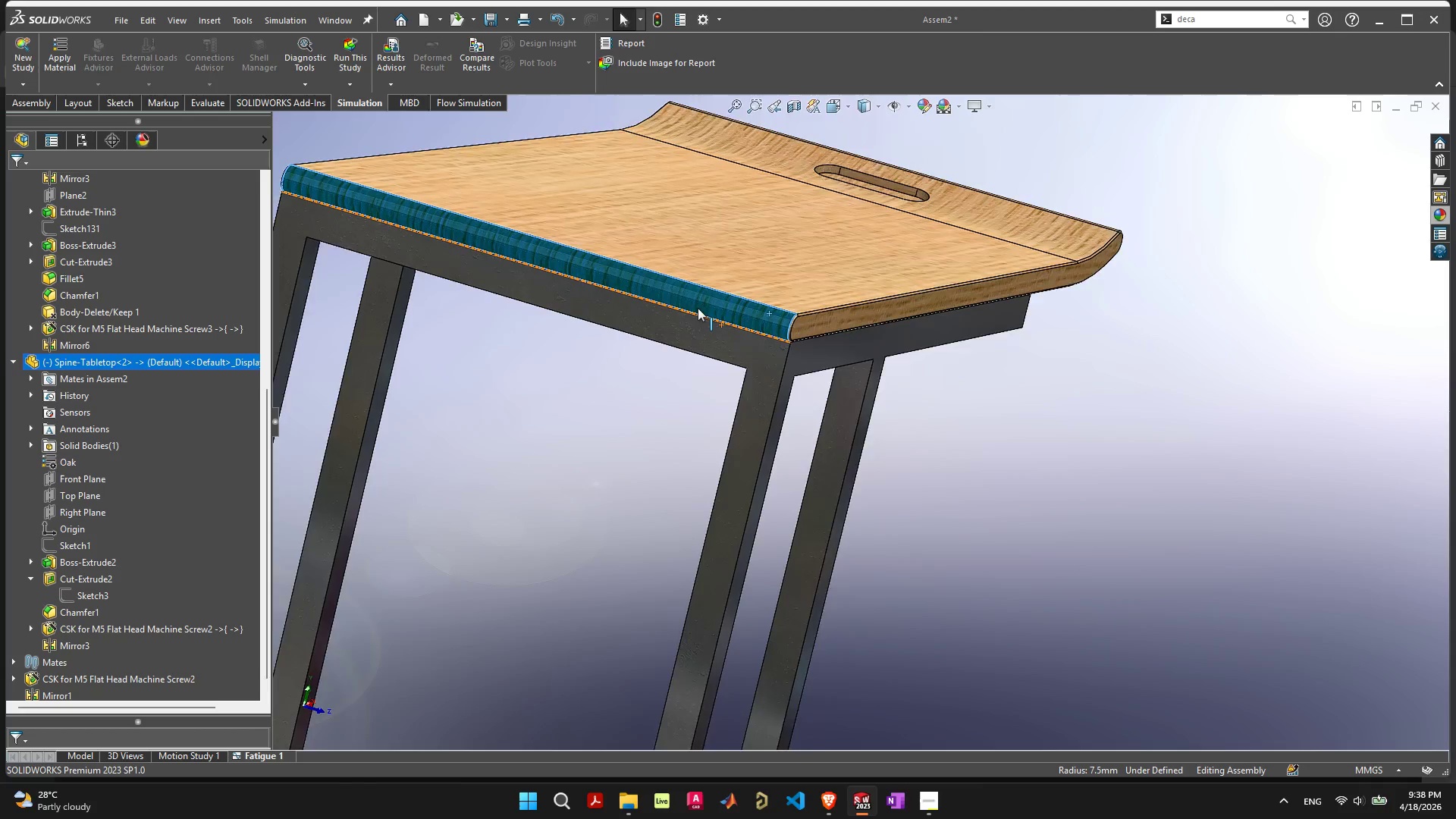 
scroll: coordinate [698, 308], scroll_direction: up, amount: 4.0
 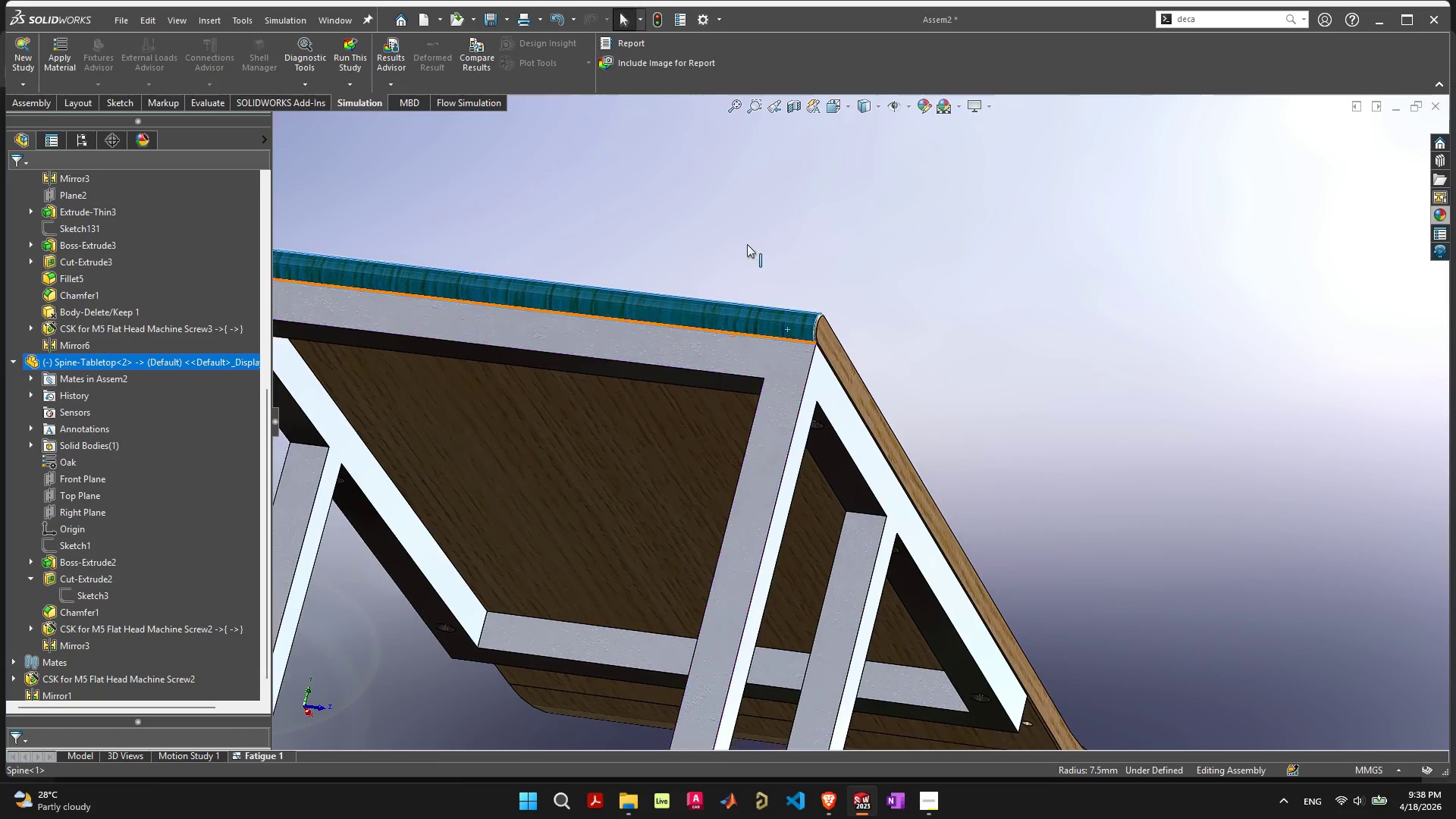 
left_click_drag(start_coordinate=[790, 331], to_coordinate=[720, 293])
 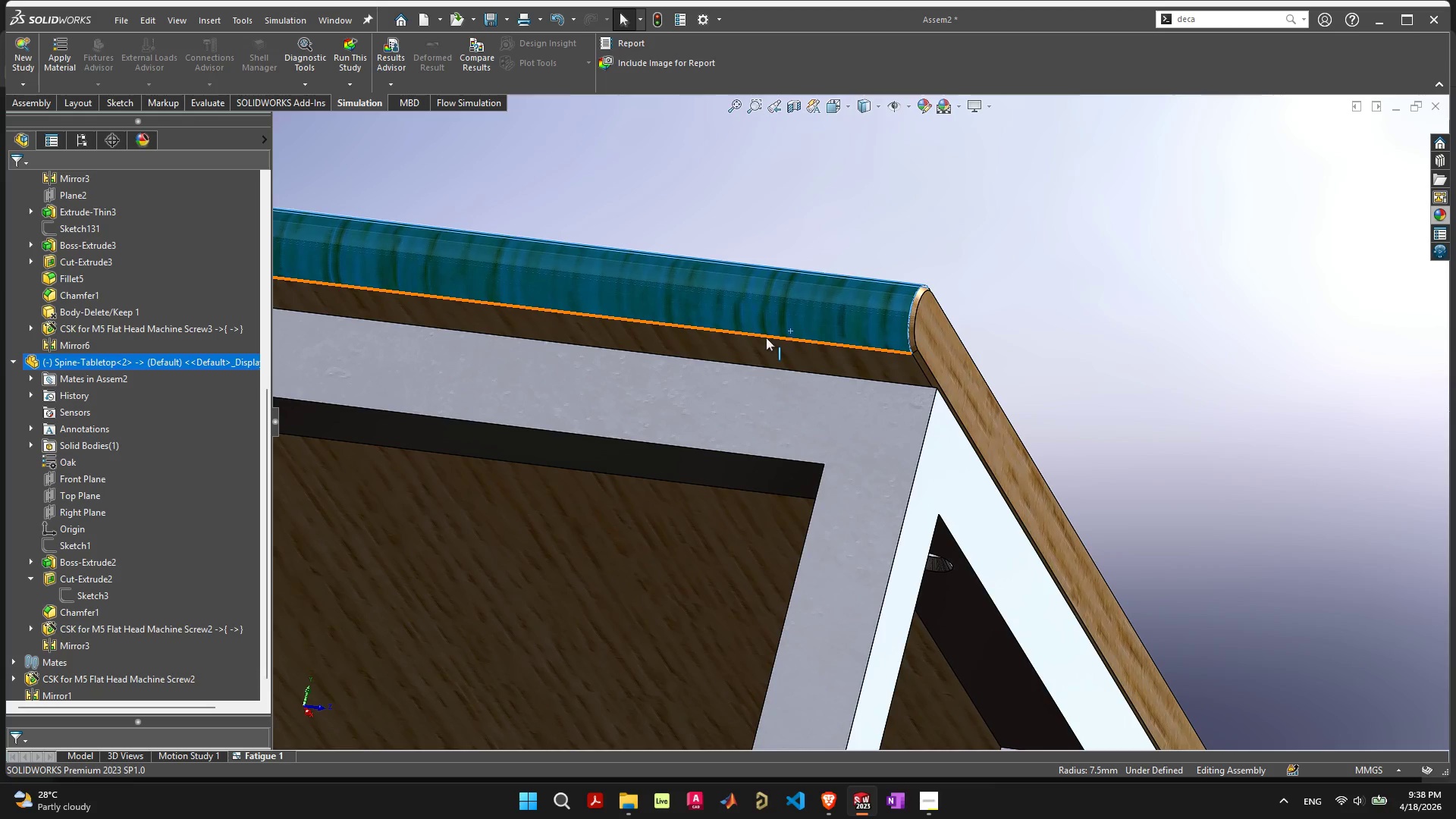 
scroll: coordinate [789, 330], scroll_direction: up, amount: 4.0
 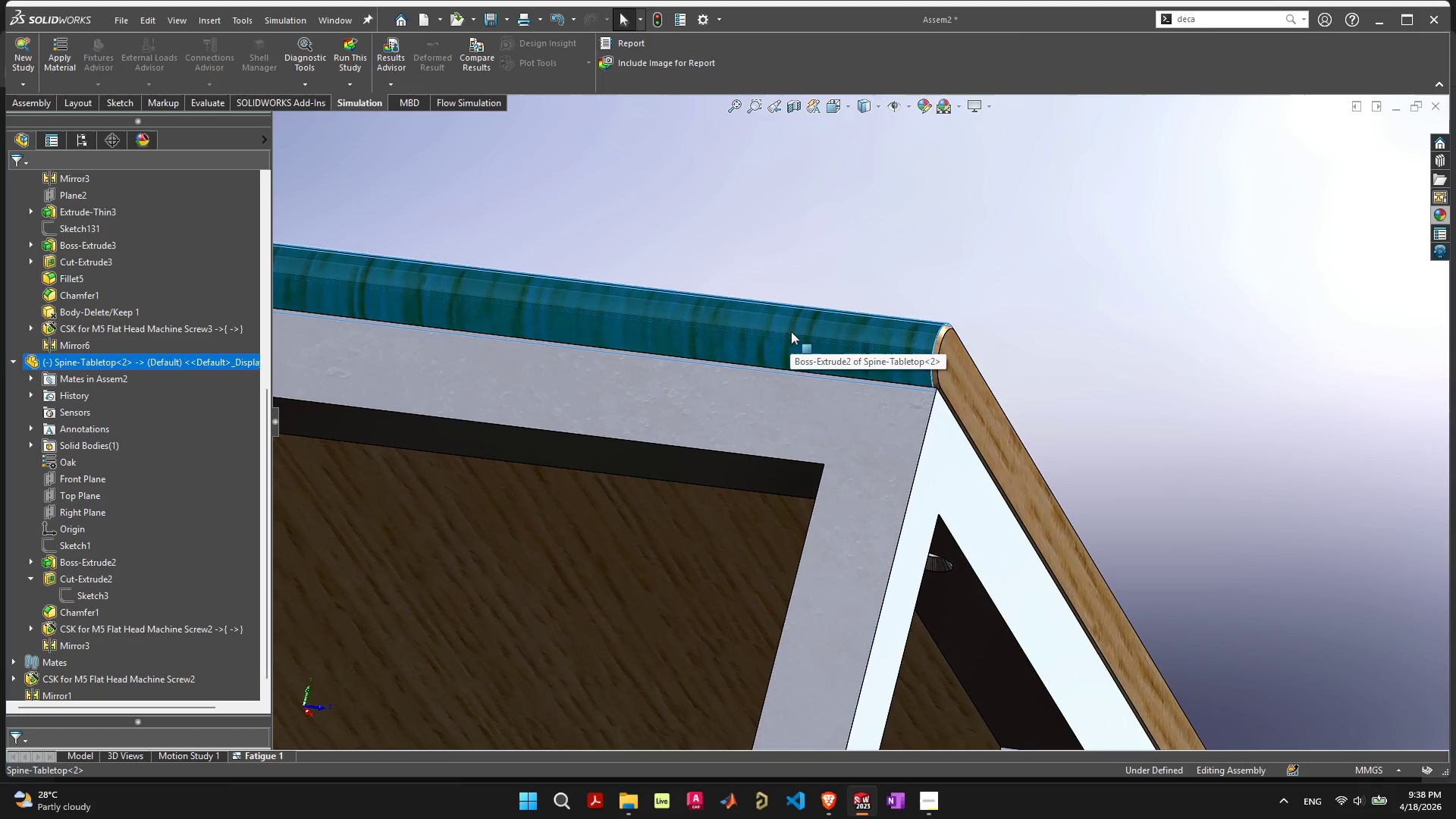 
left_click([766, 337])
 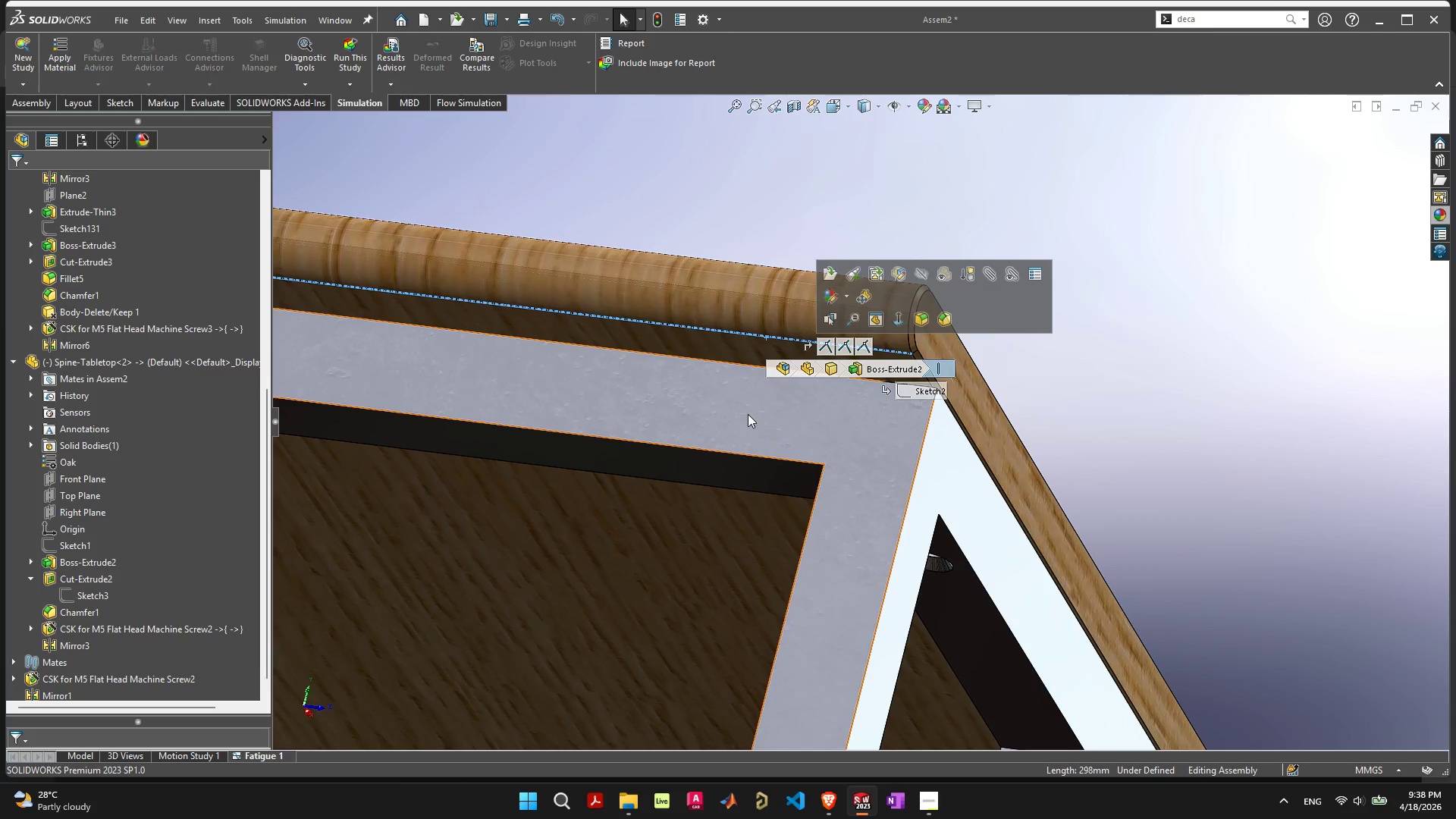 
scroll: coordinate [748, 416], scroll_direction: down, amount: 5.0
 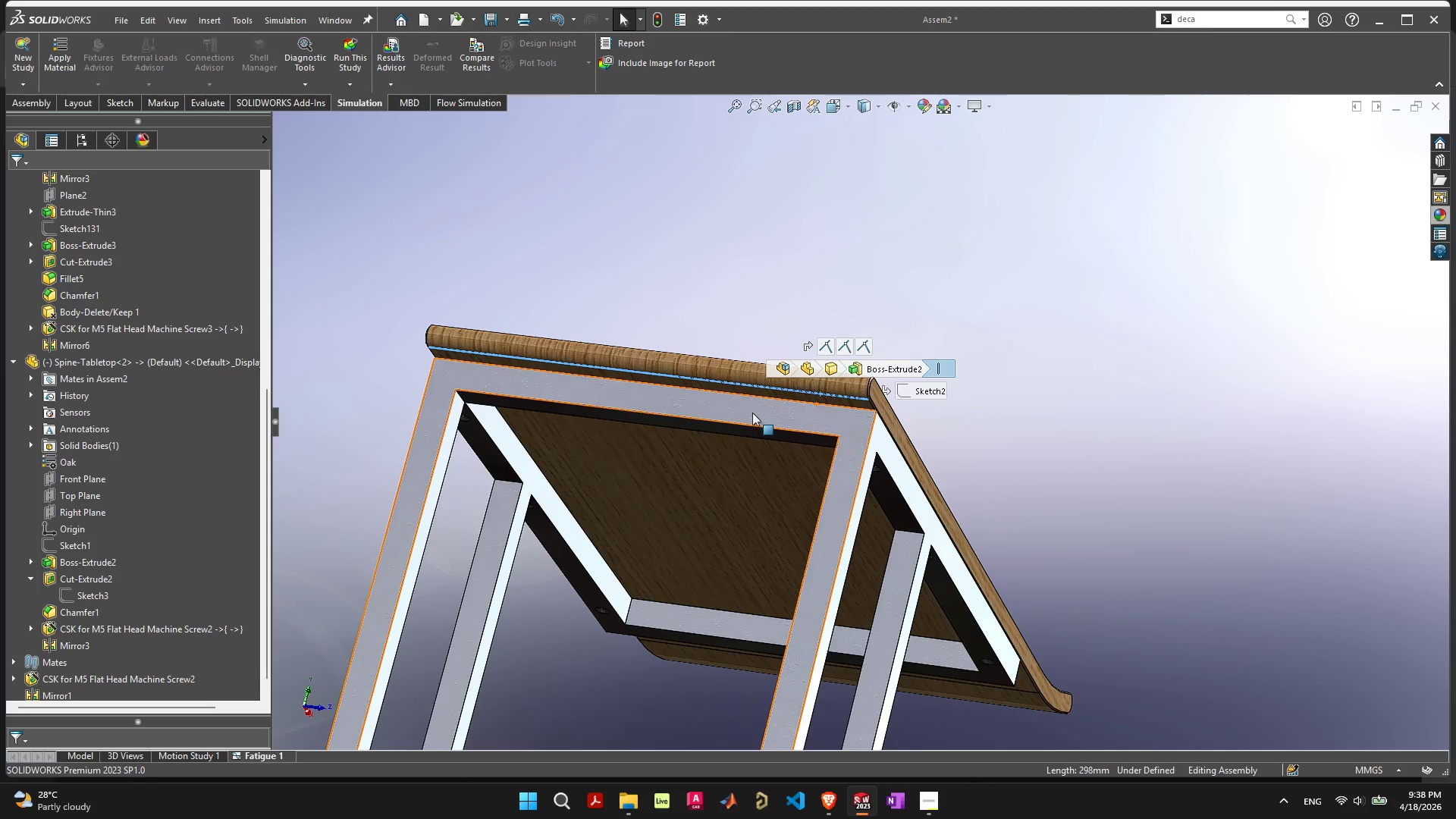 
hold_key(key=ShiftLeft, duration=0.39)
 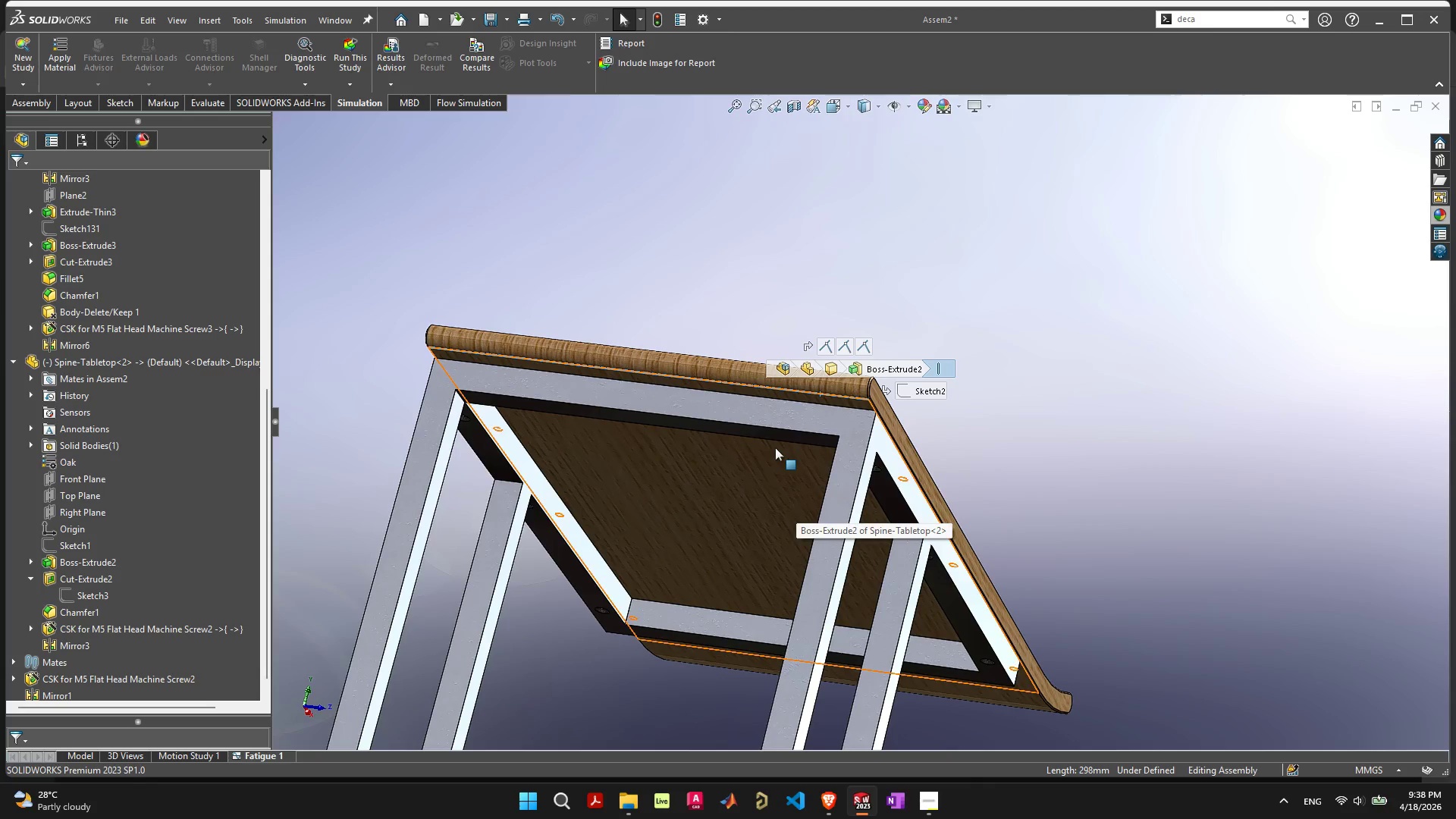 
hold_key(key=ShiftLeft, duration=0.39)
left_click([776, 417])
 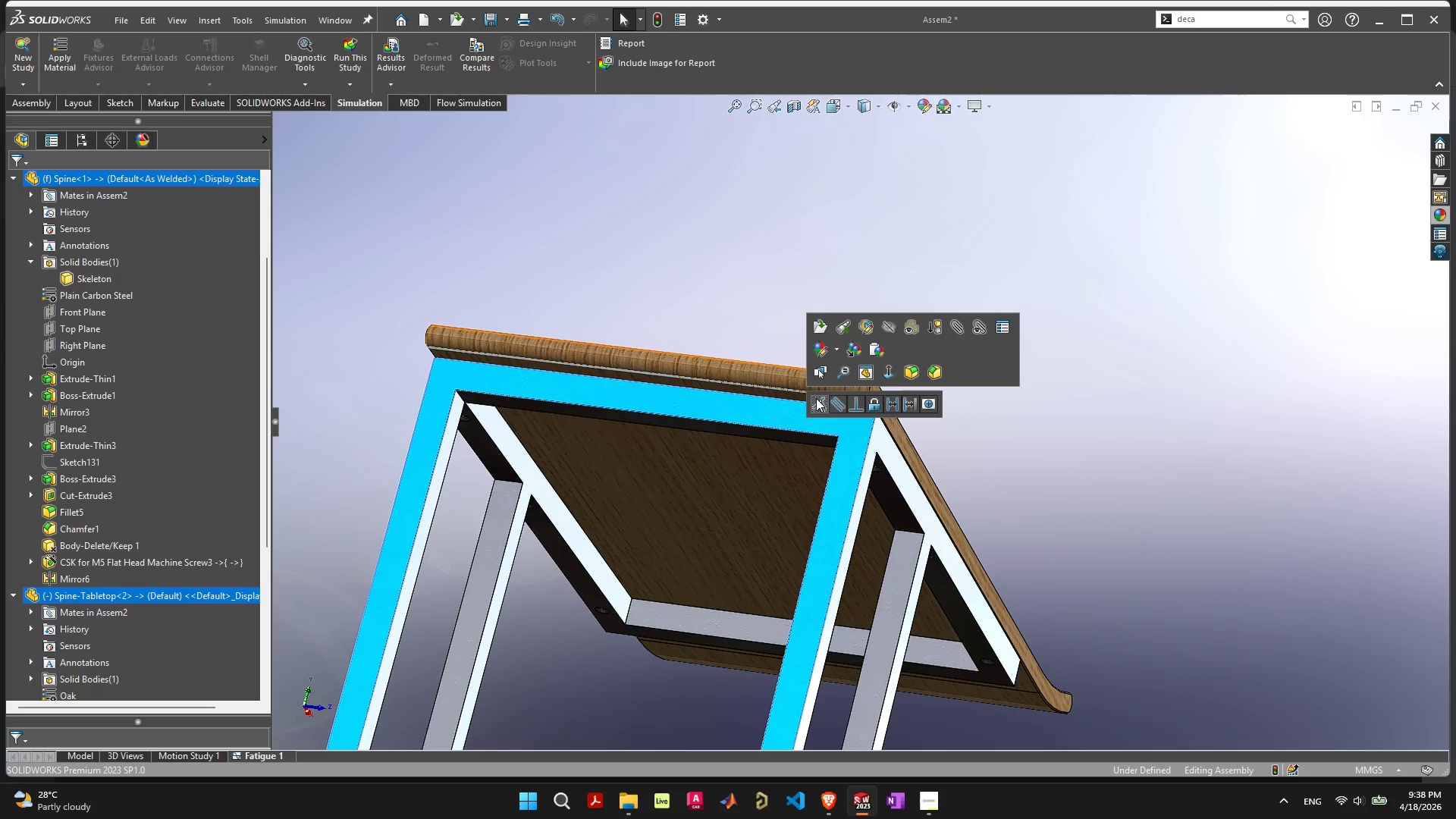 
left_click([822, 404])
 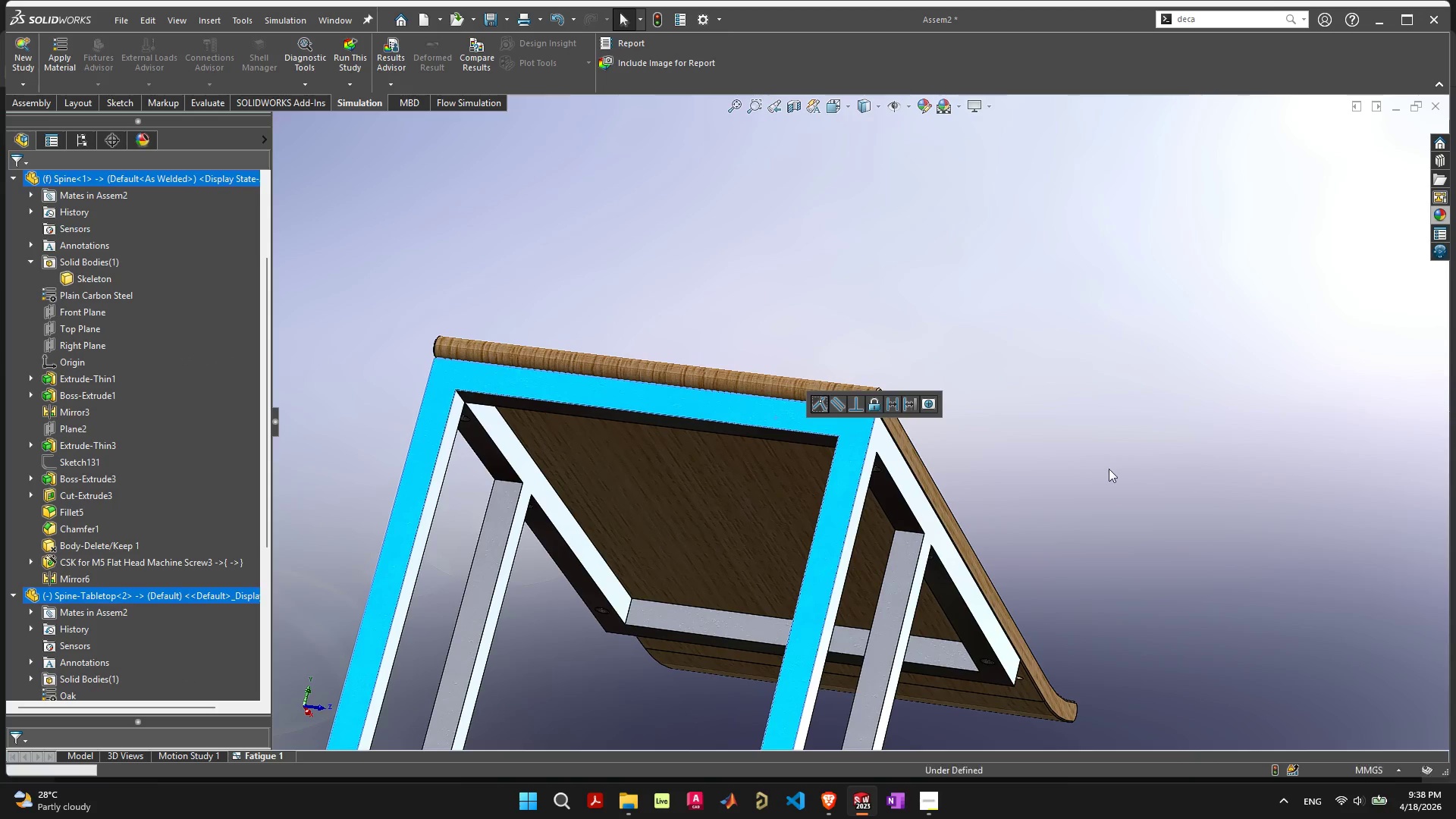 
left_click([1125, 463])
 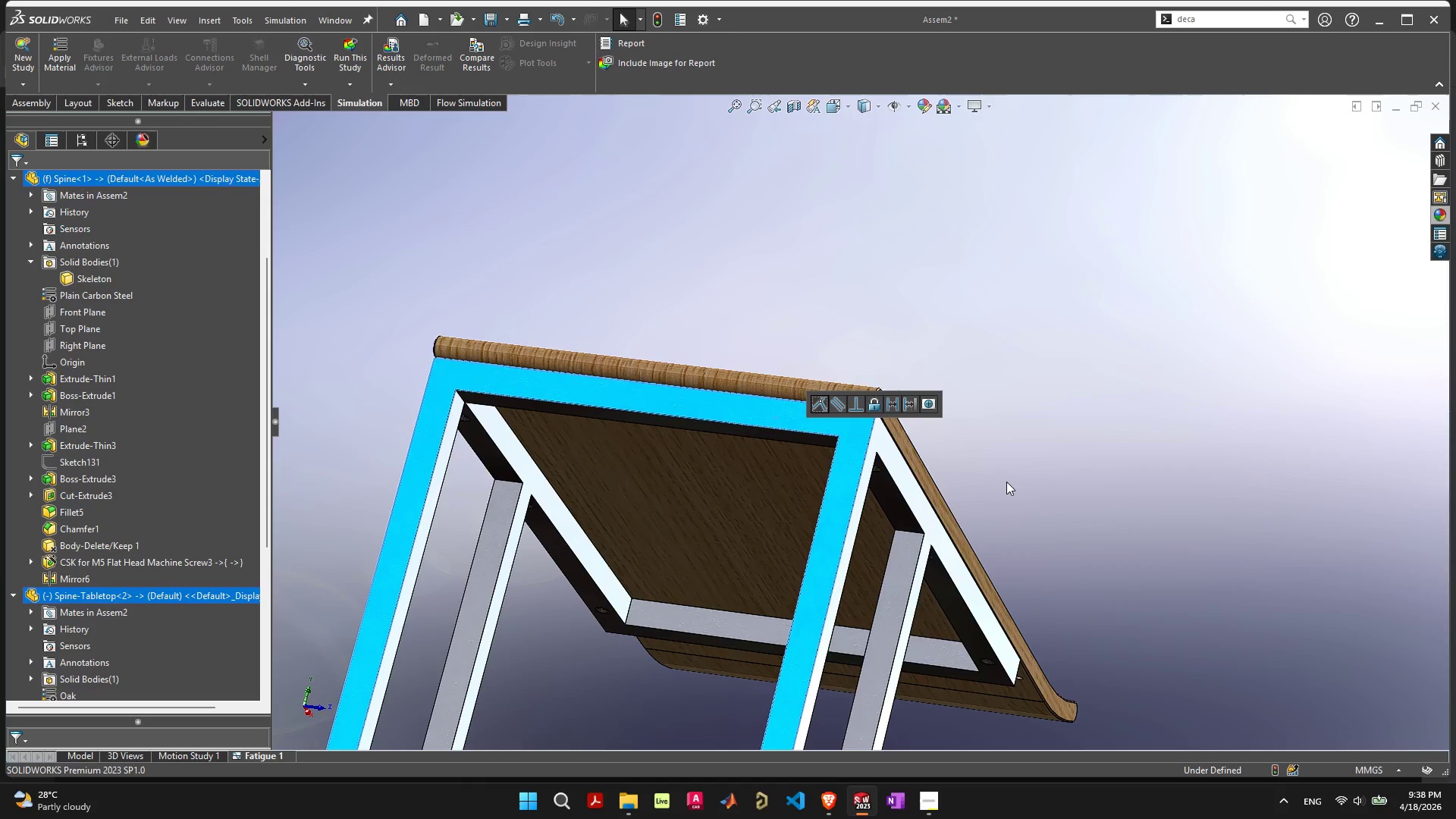 
left_click([1007, 479])
 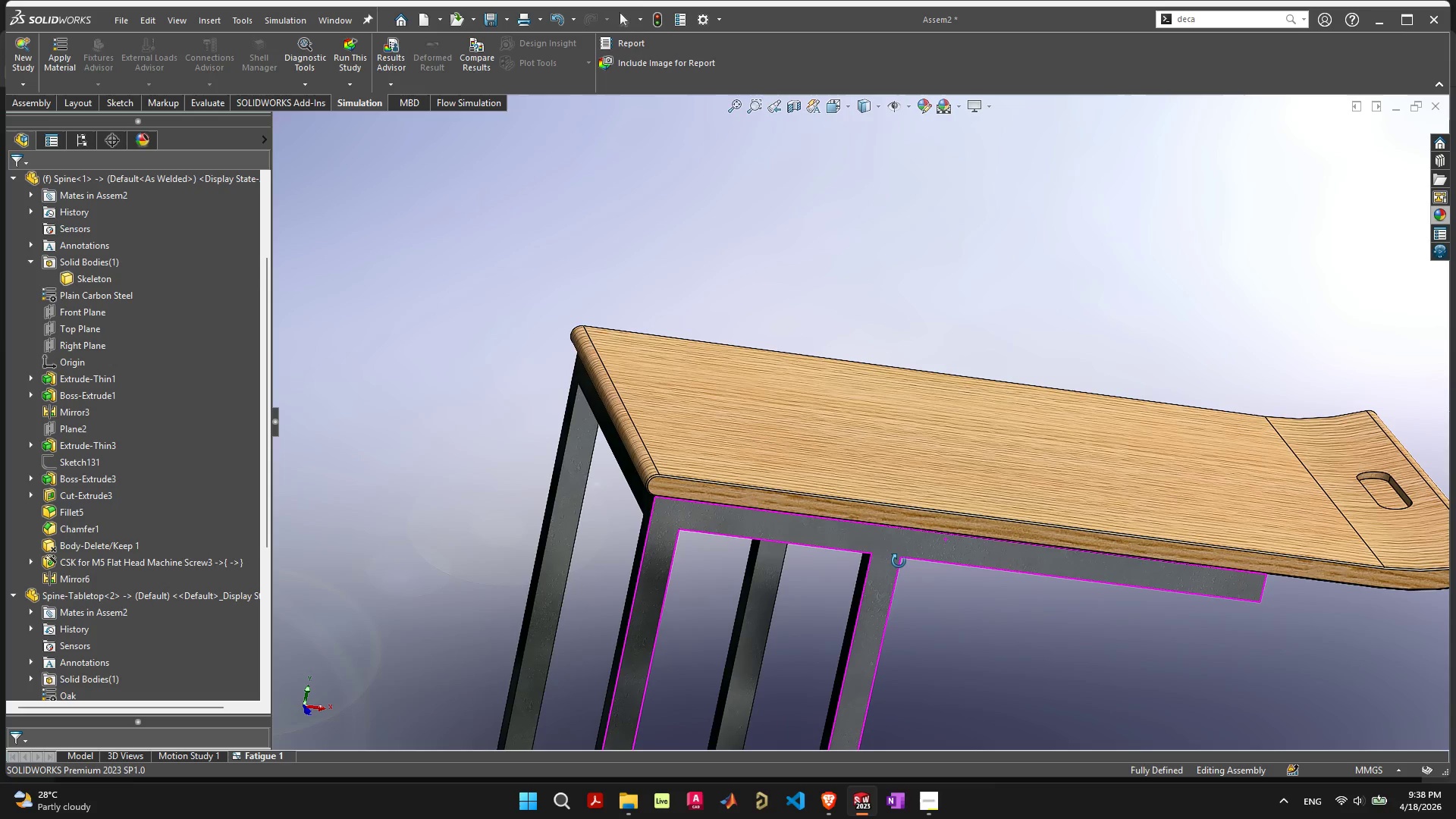 
scroll: coordinate [899, 542], scroll_direction: down, amount: 4.0
 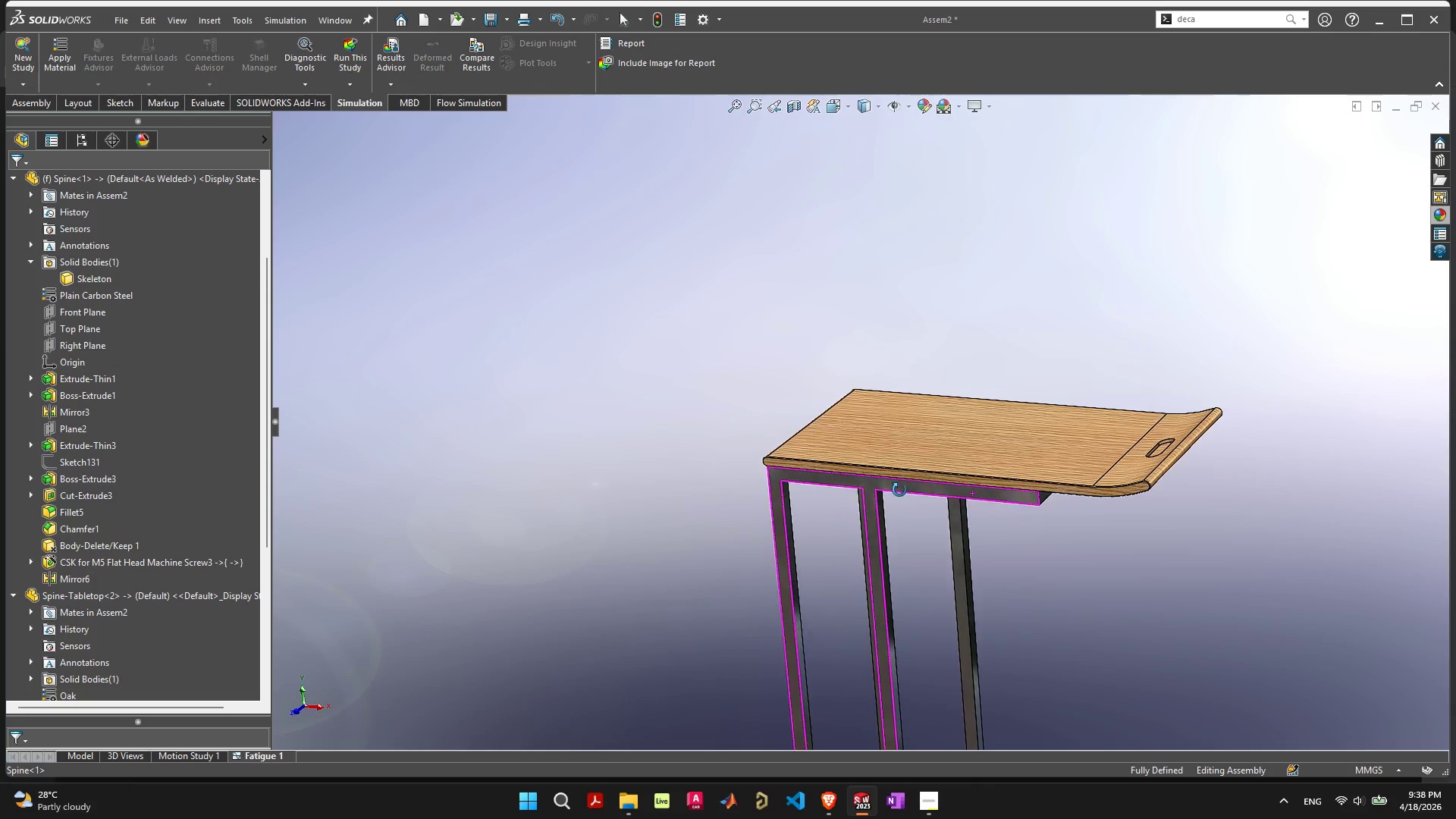 
key(Control+S)
 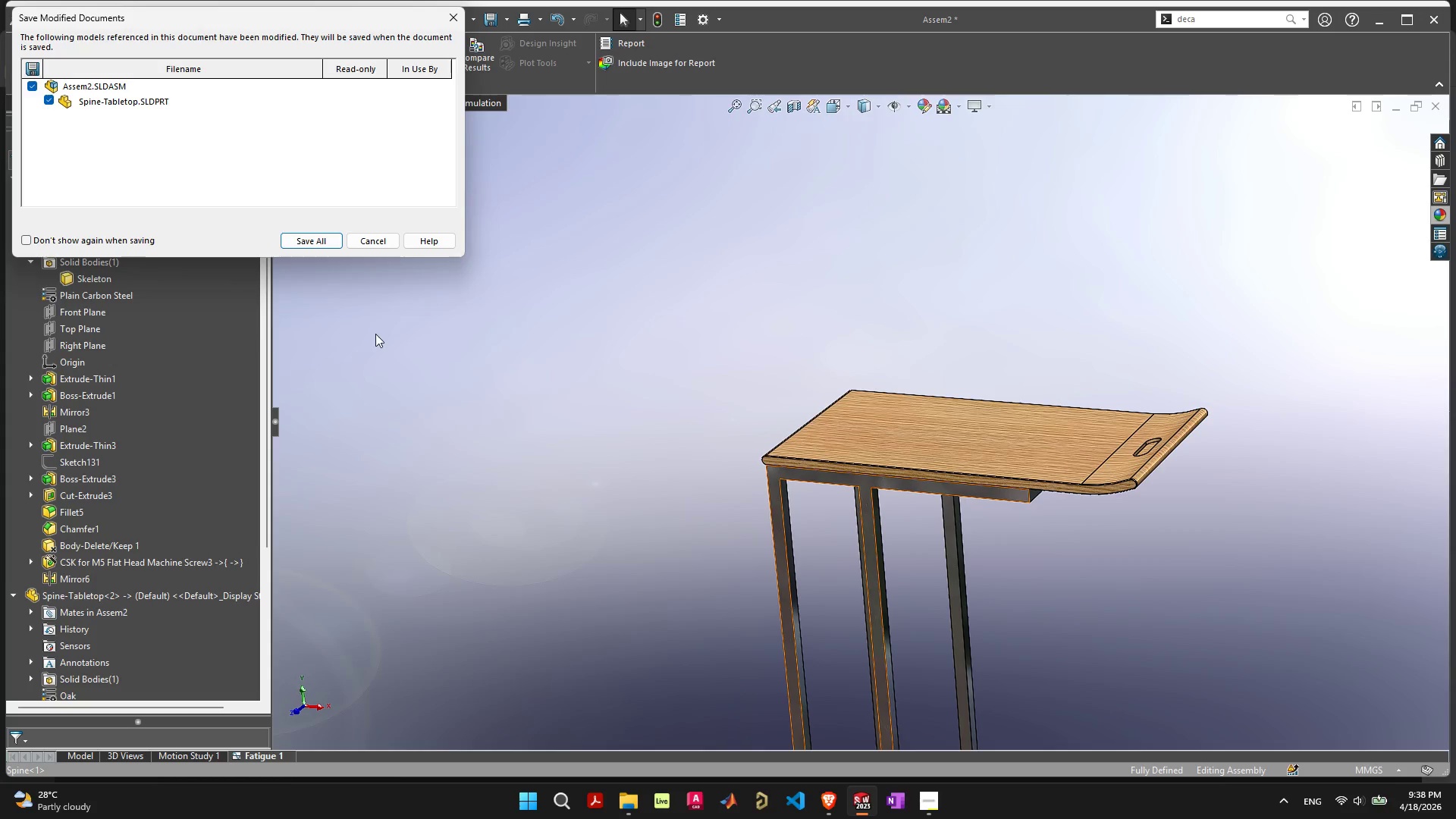 
key(Space)
 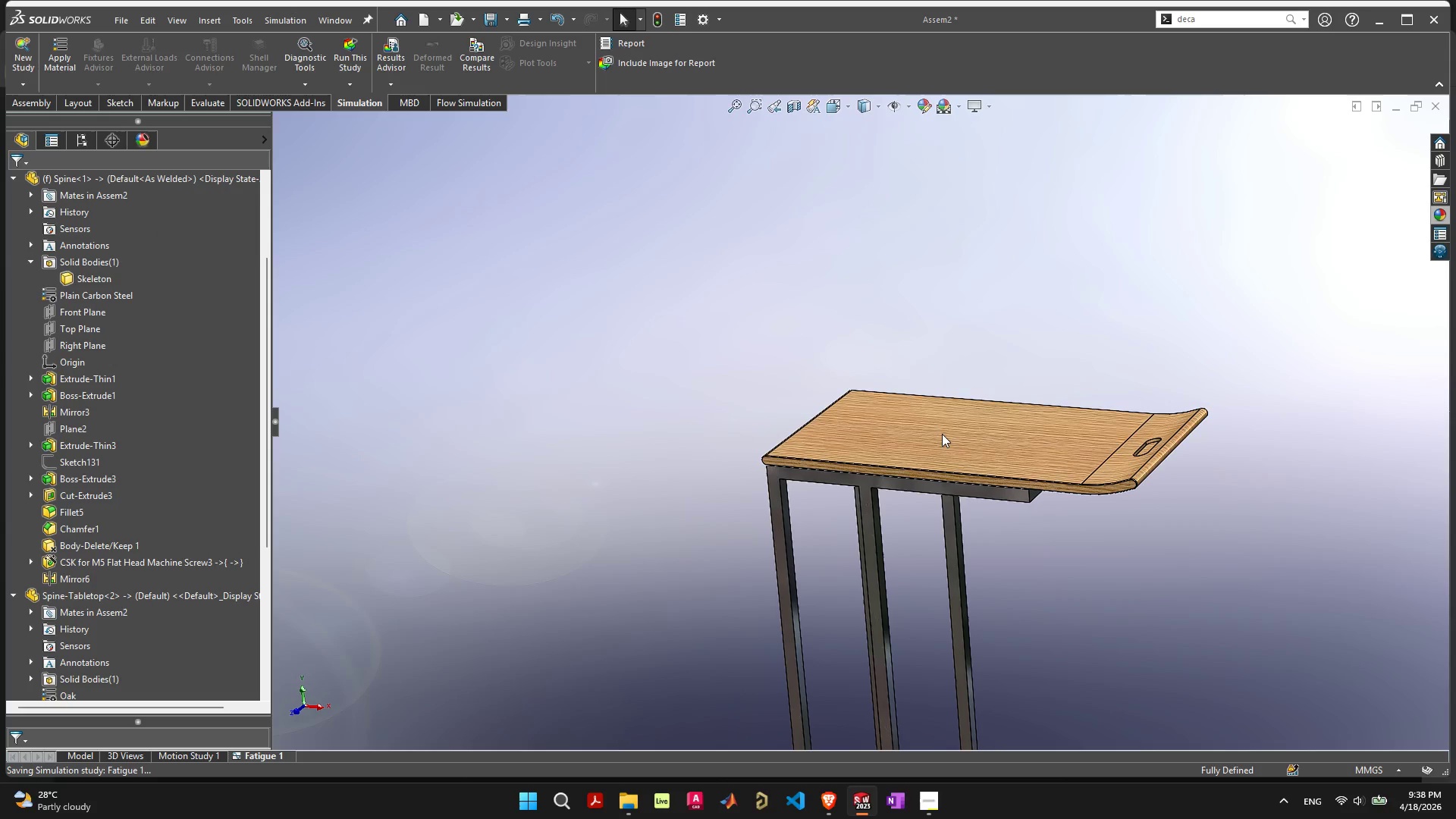 
scroll: coordinate [971, 544], scroll_direction: down, amount: 4.0
 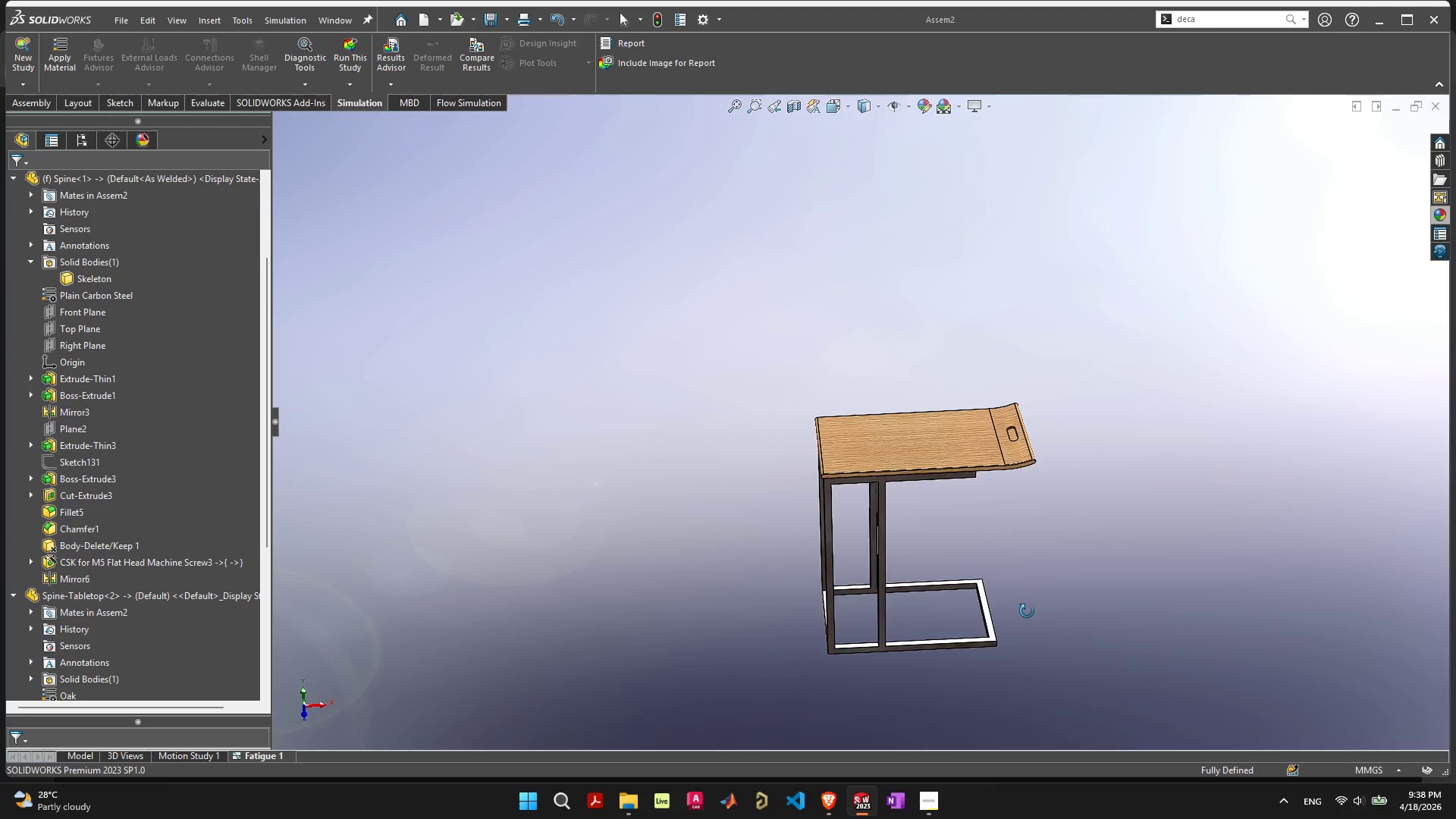 
scroll: coordinate [968, 454], scroll_direction: up, amount: 4.0
 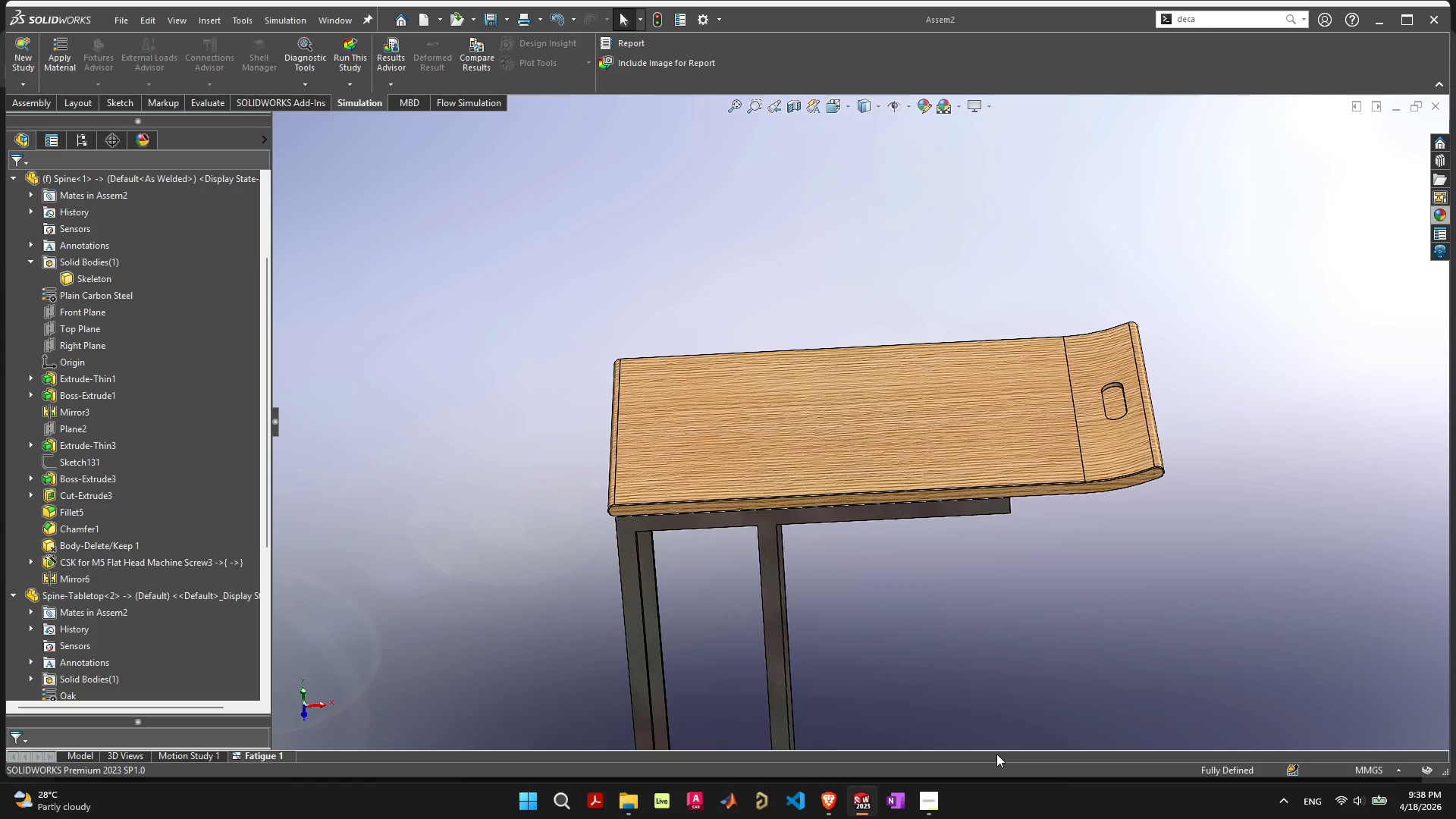 
left_click([938, 802])